 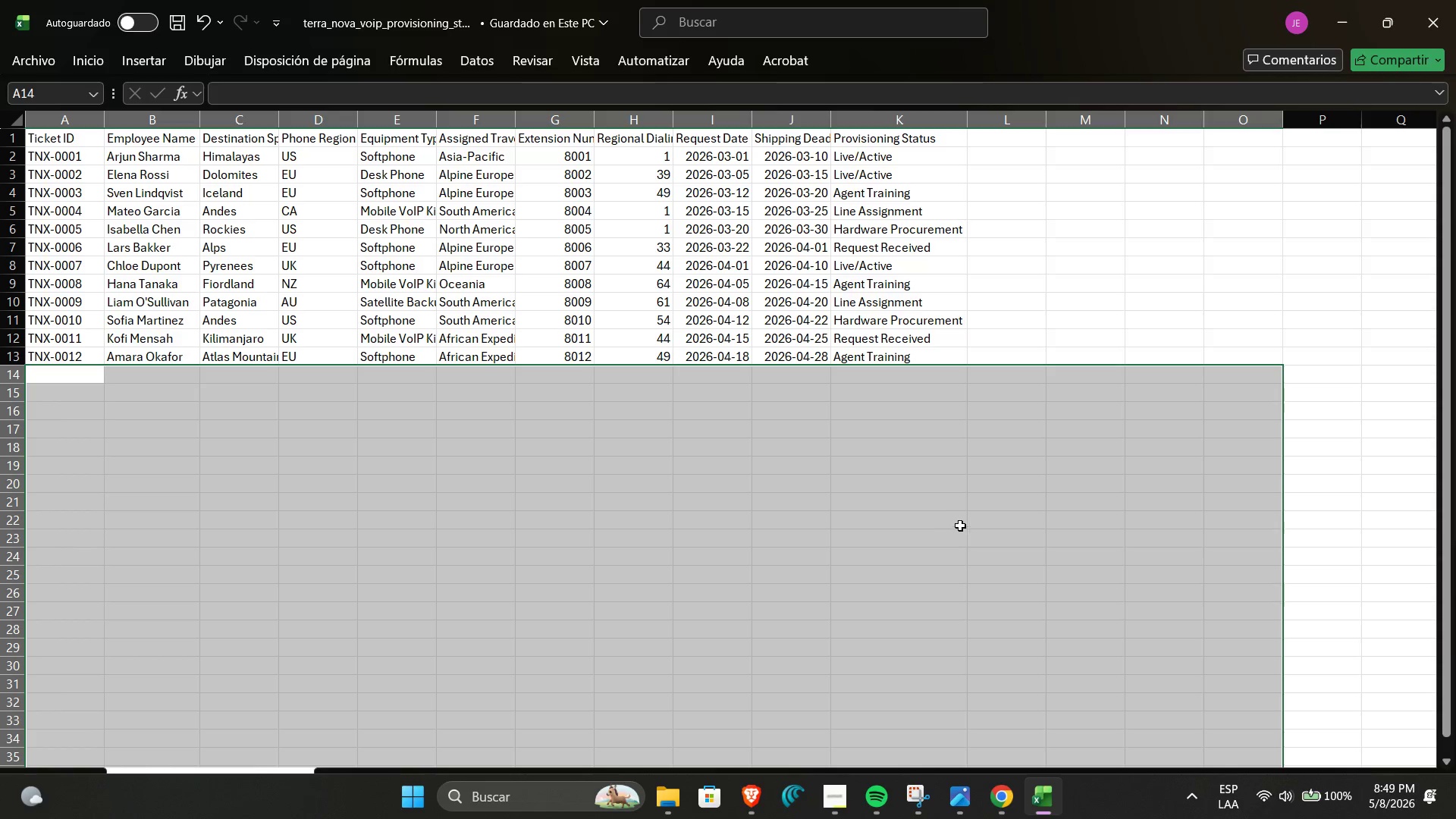 
left_click([970, 273])
 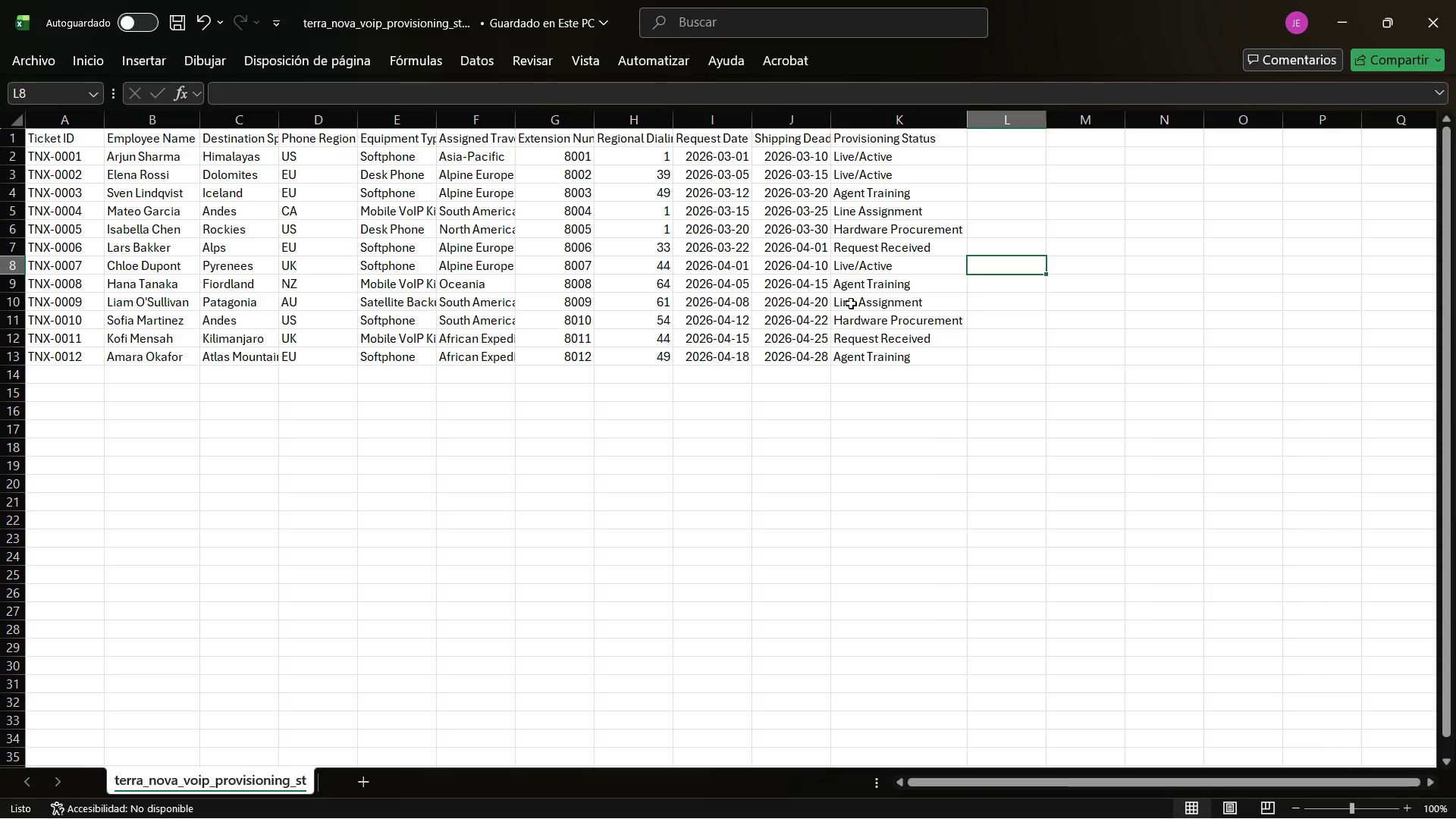 
left_click([1050, 482])
 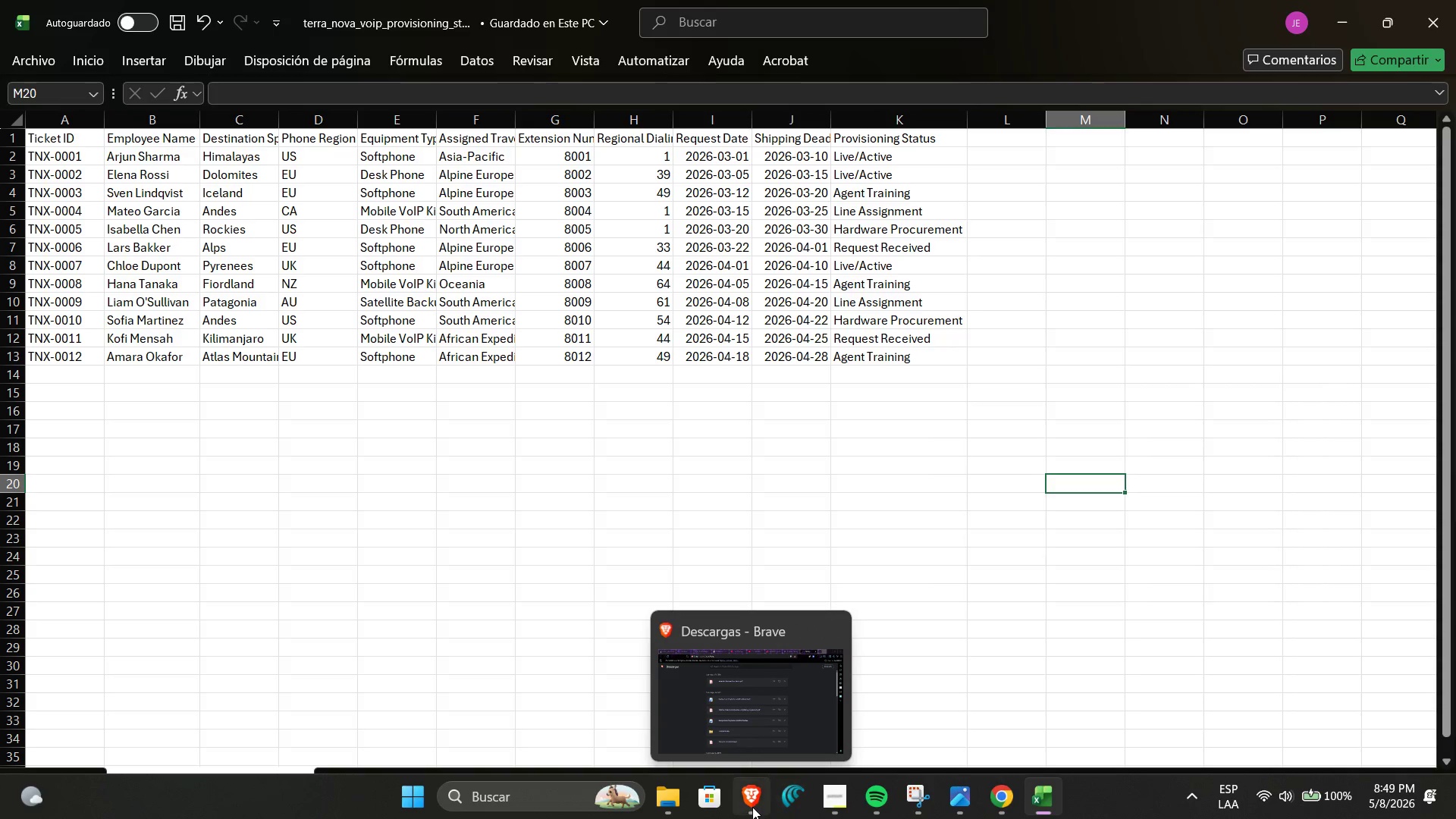 
wait(8.58)
 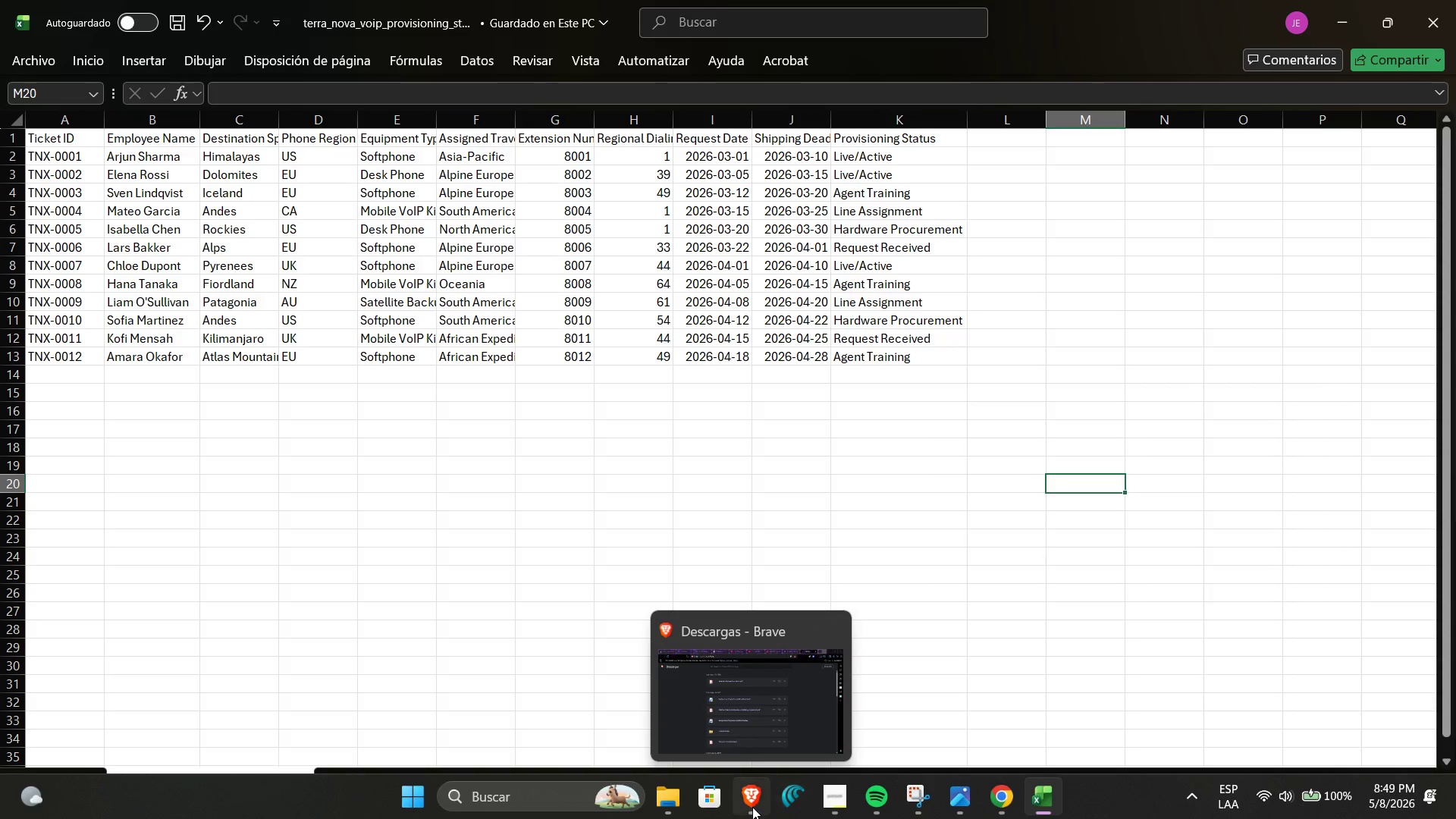 
left_click([1003, 805])
 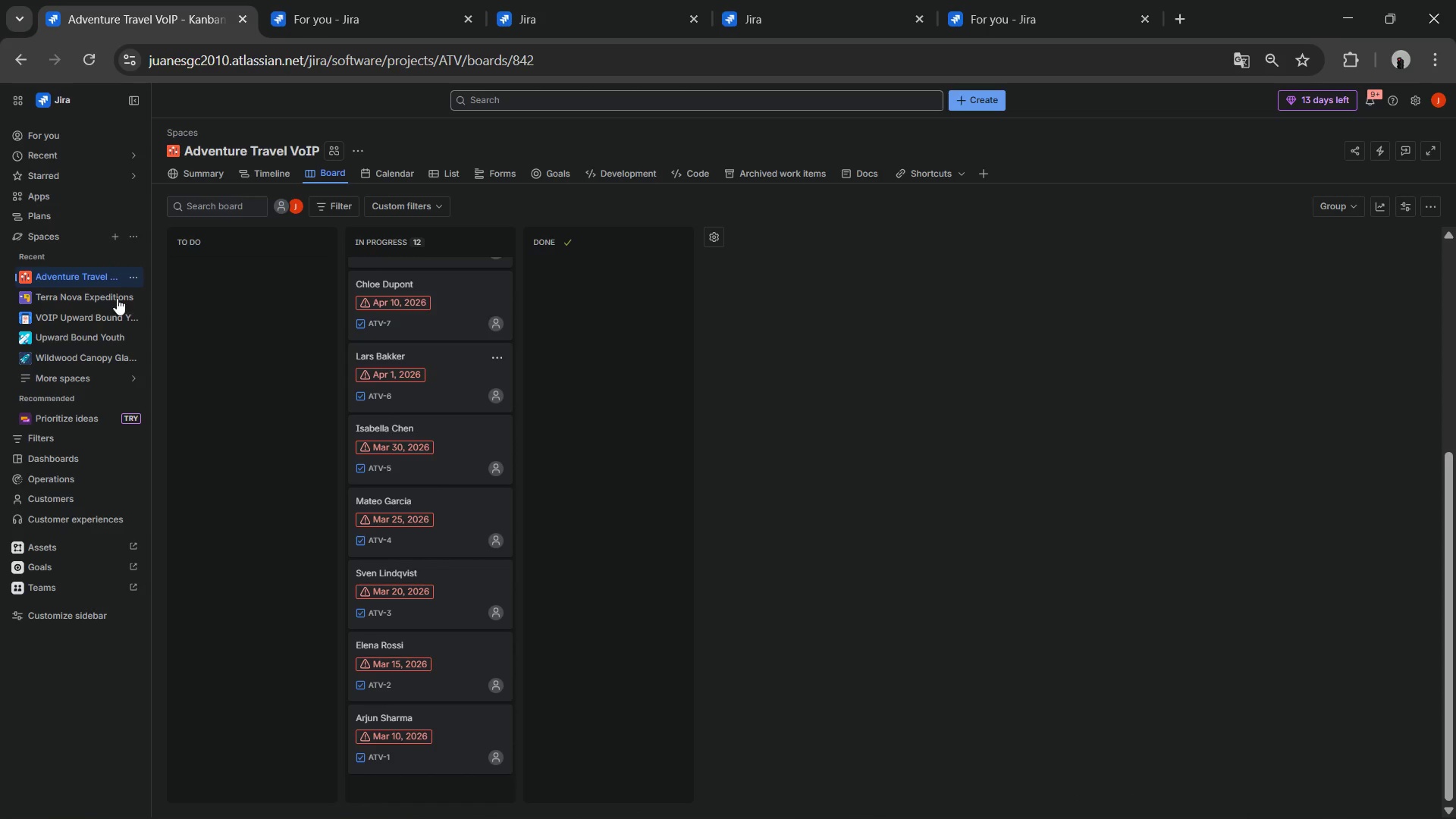 
left_click([137, 275])
 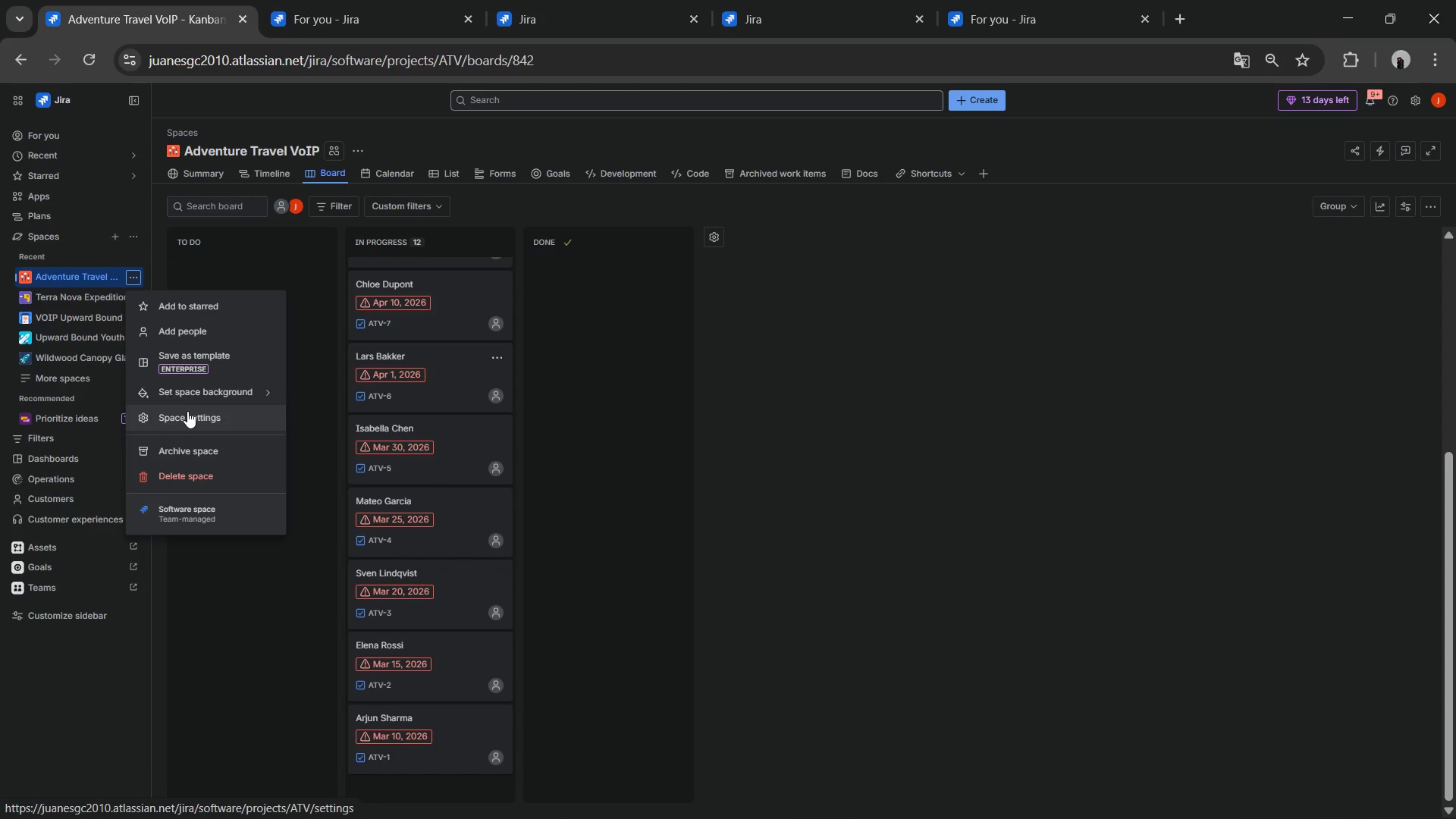 
left_click([187, 411])
 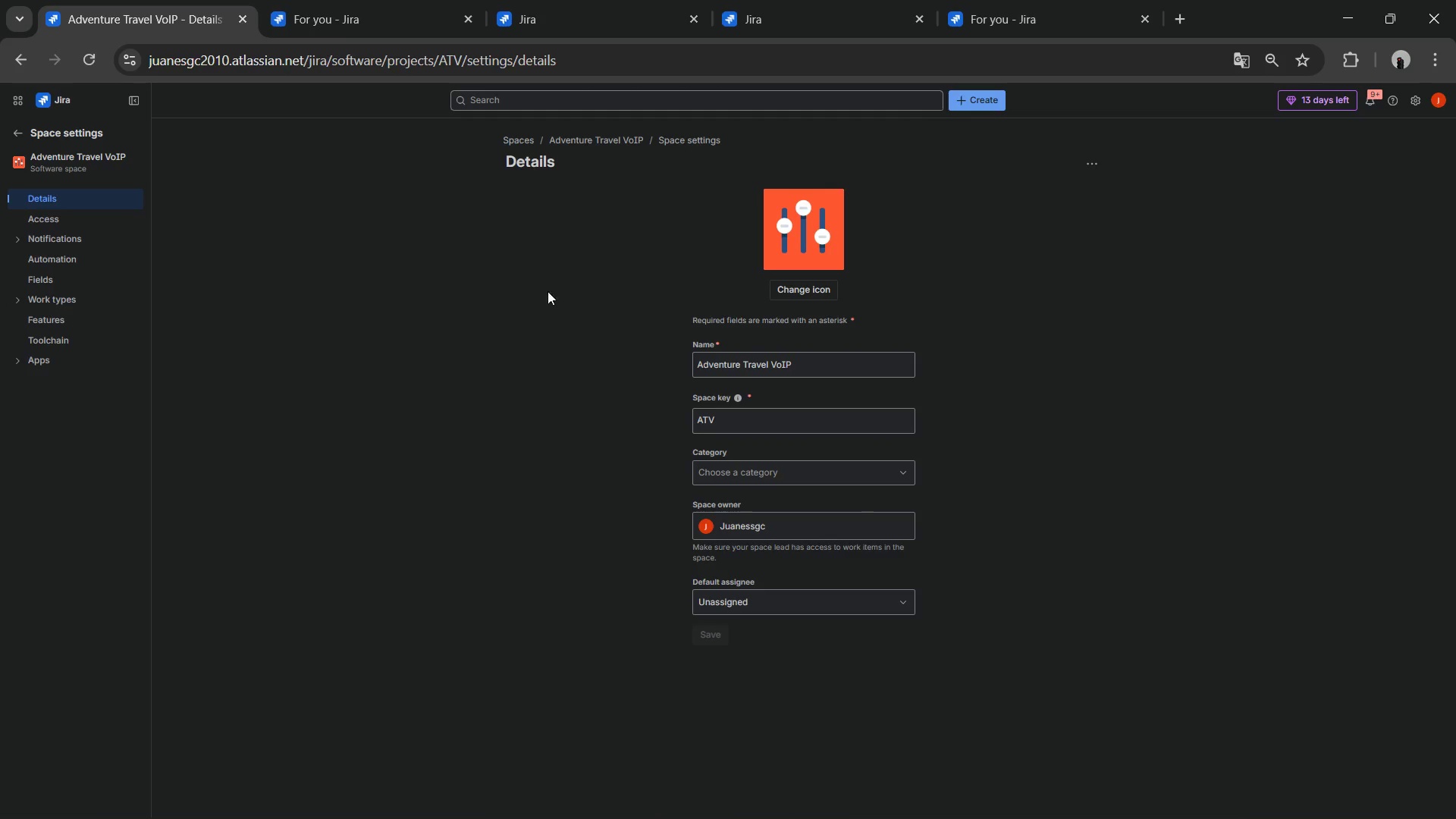 
double_click([768, 362])
 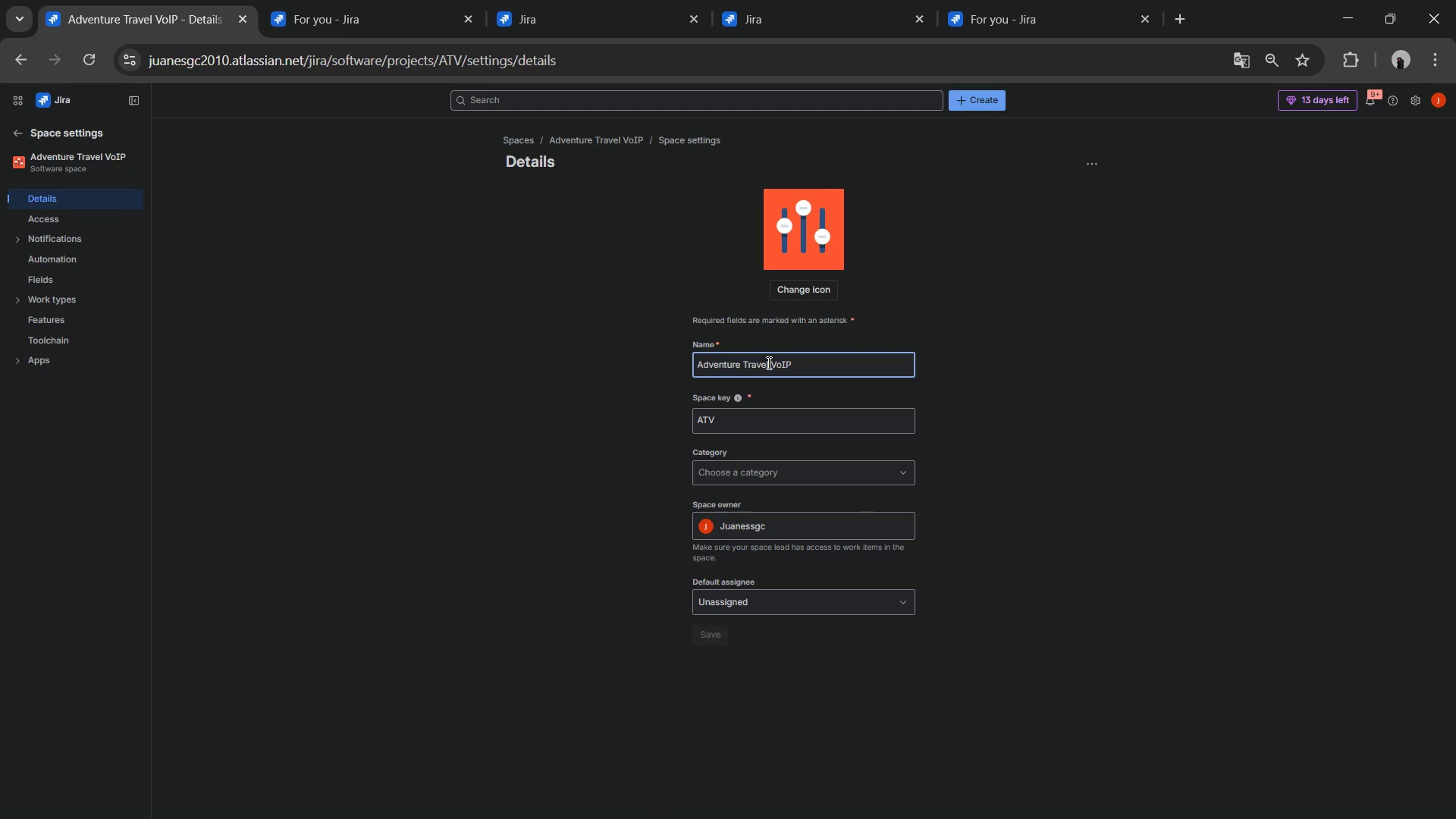 
triple_click([767, 362])
 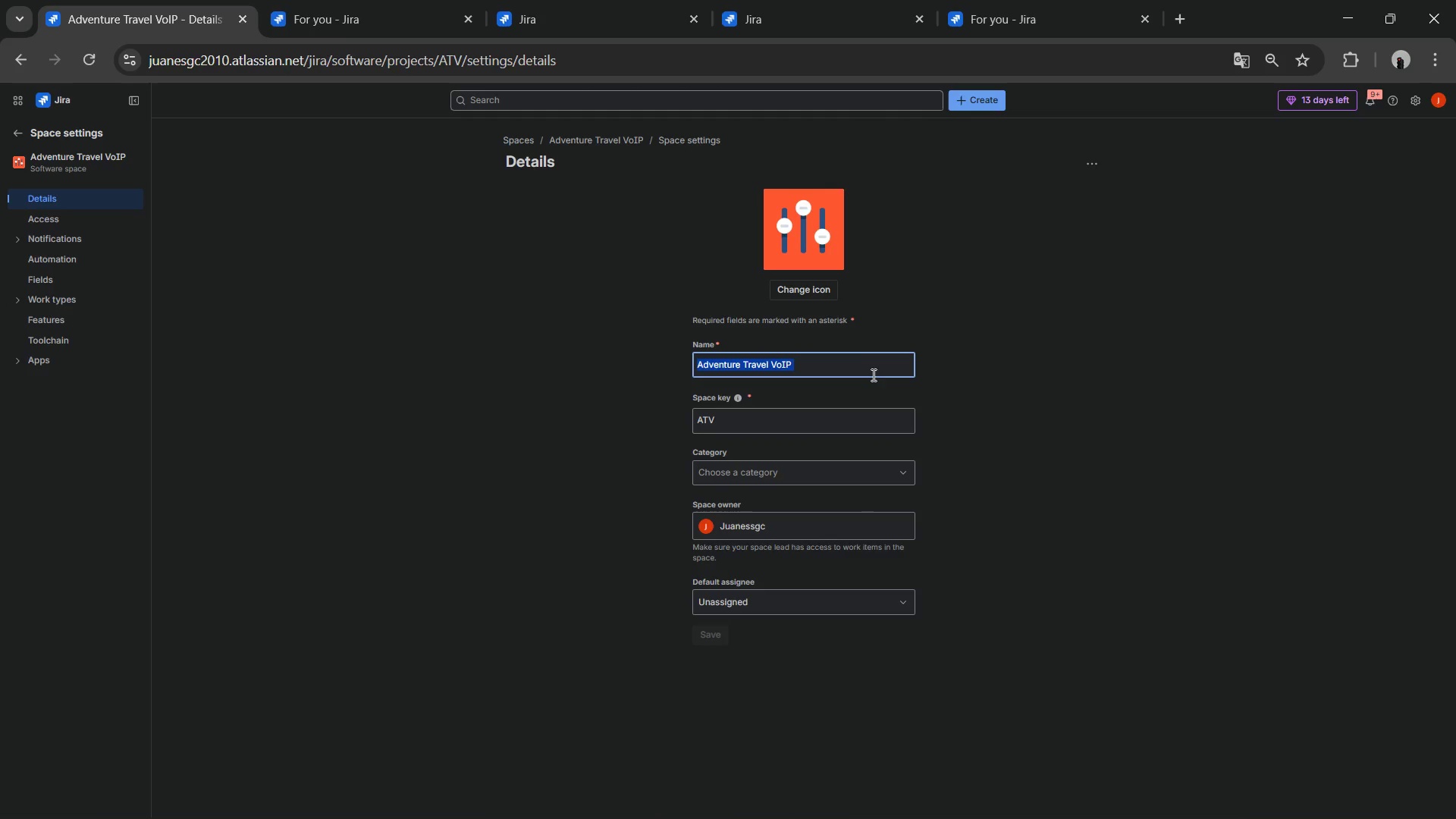 
key(Alt+AltLeft)
 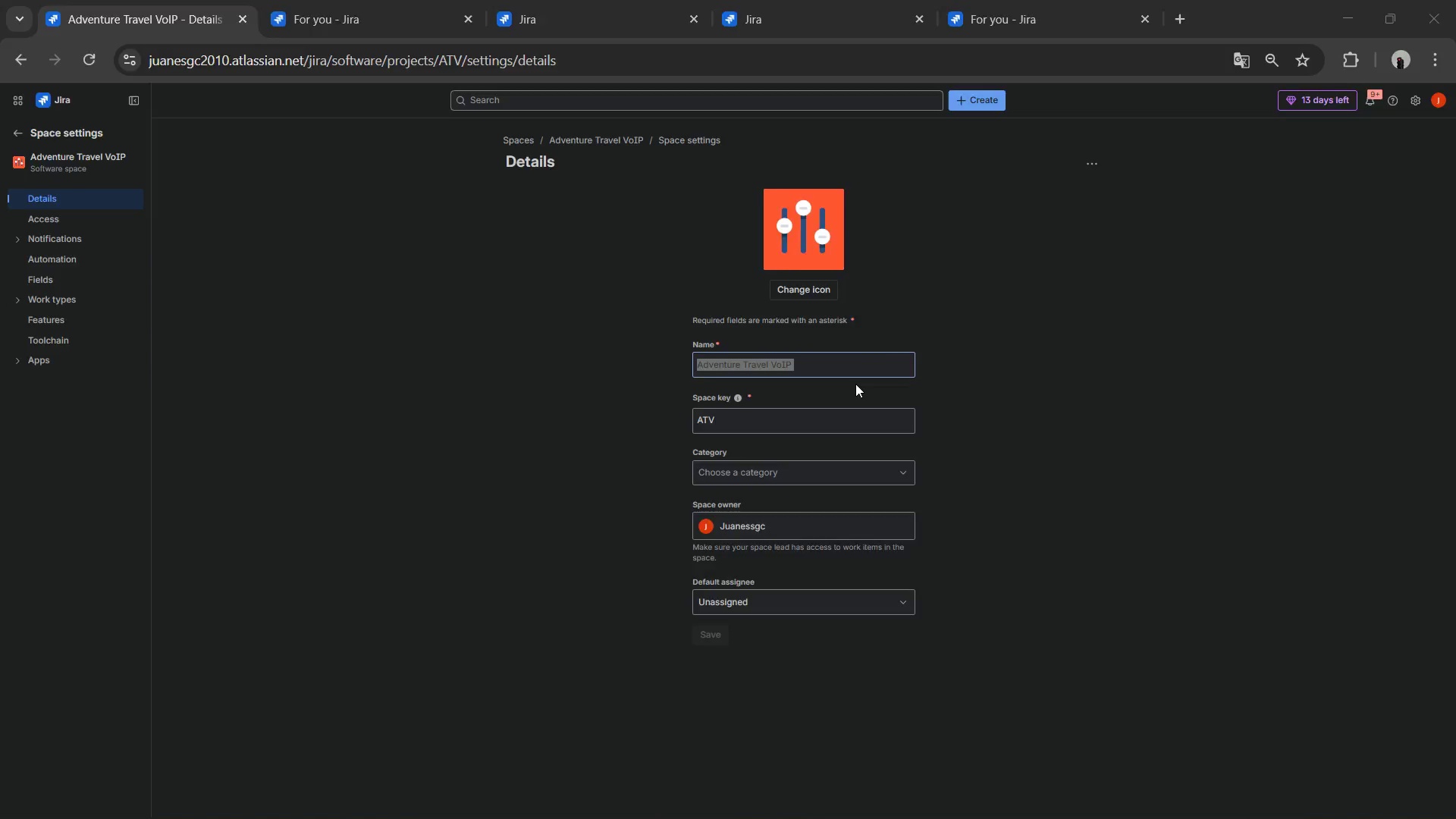 
key(Alt+Tab)
 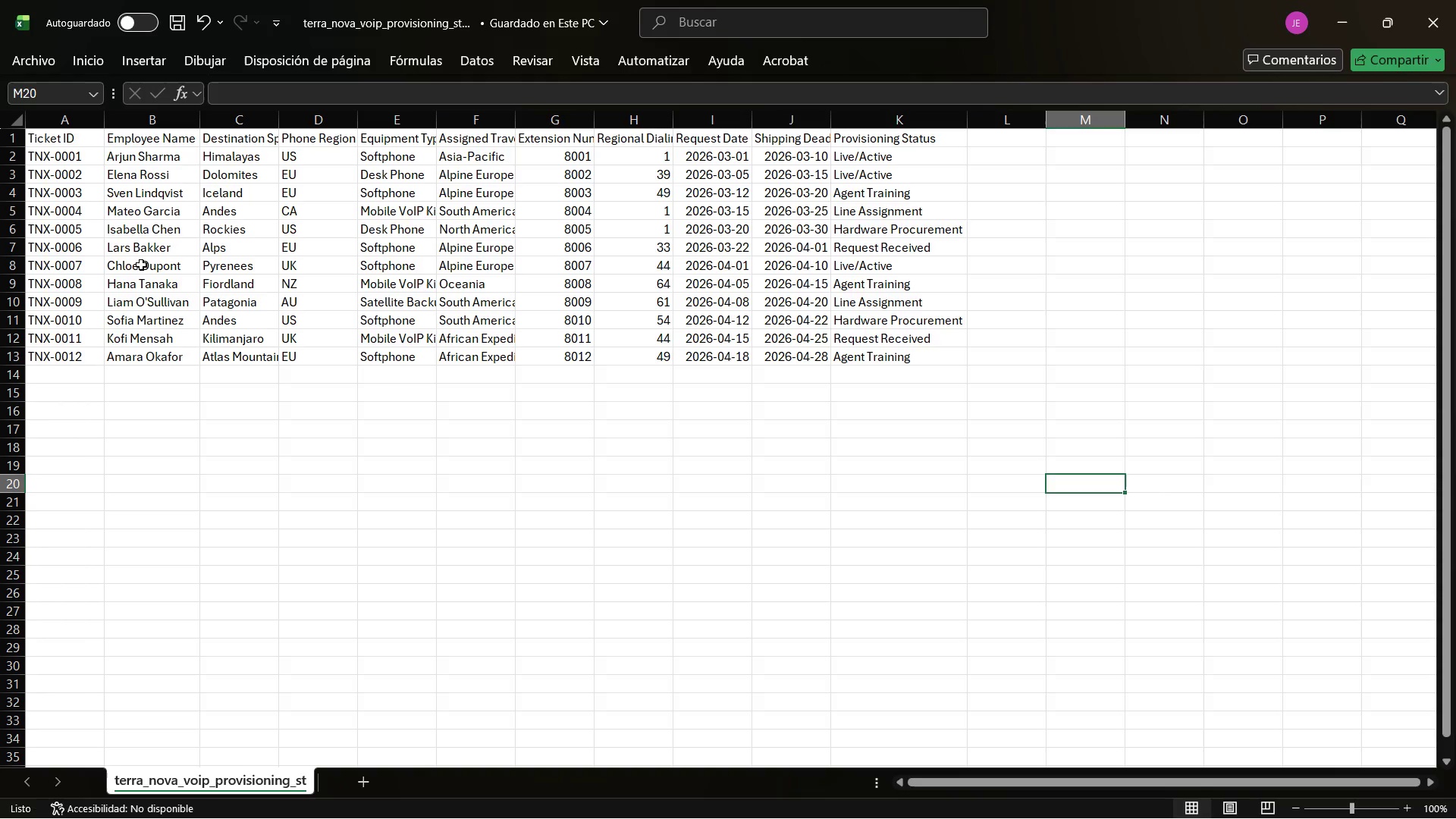 
key(Alt+Tab)
 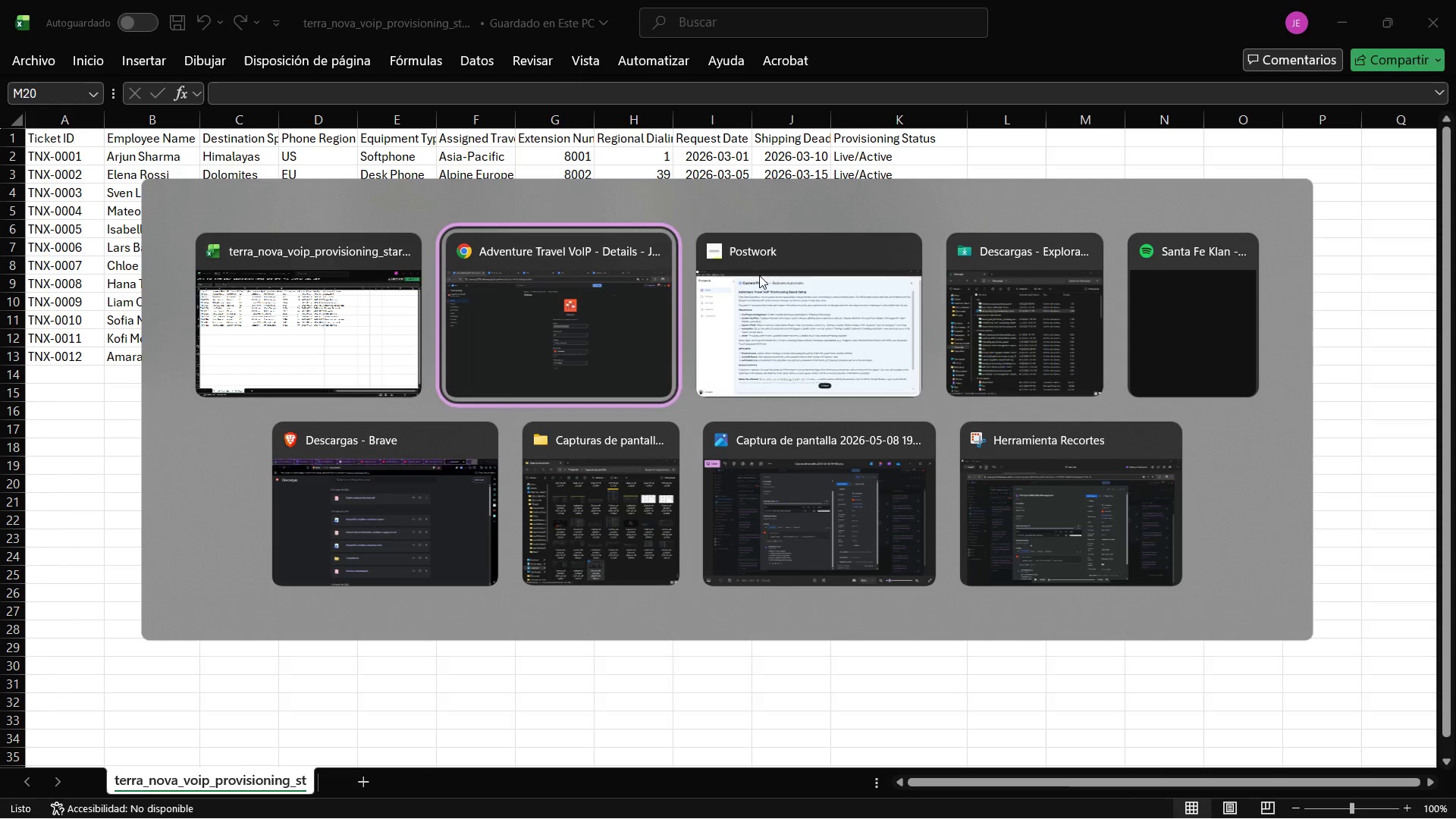 
key(Alt+Tab)